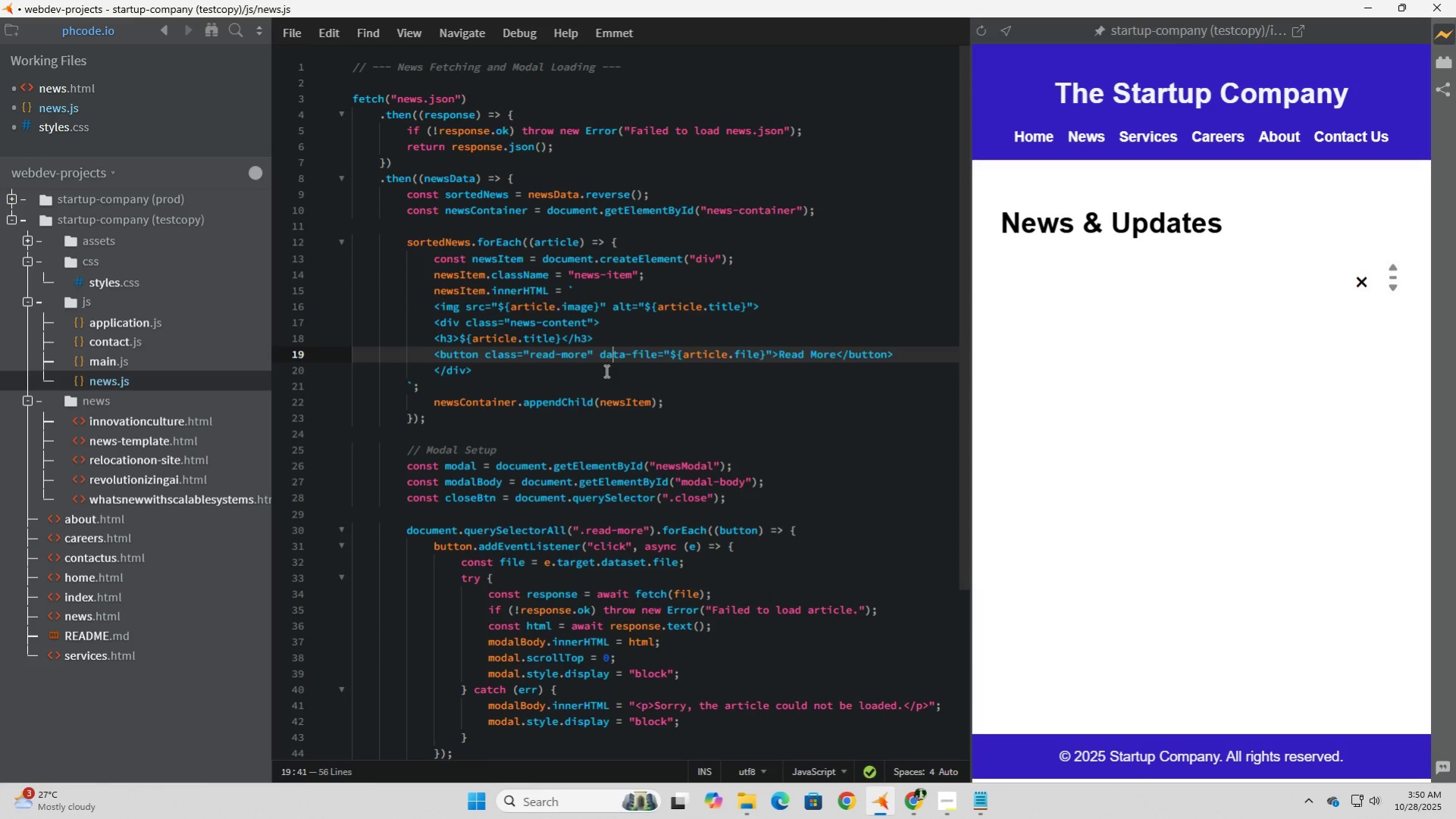 
left_click([605, 370])
 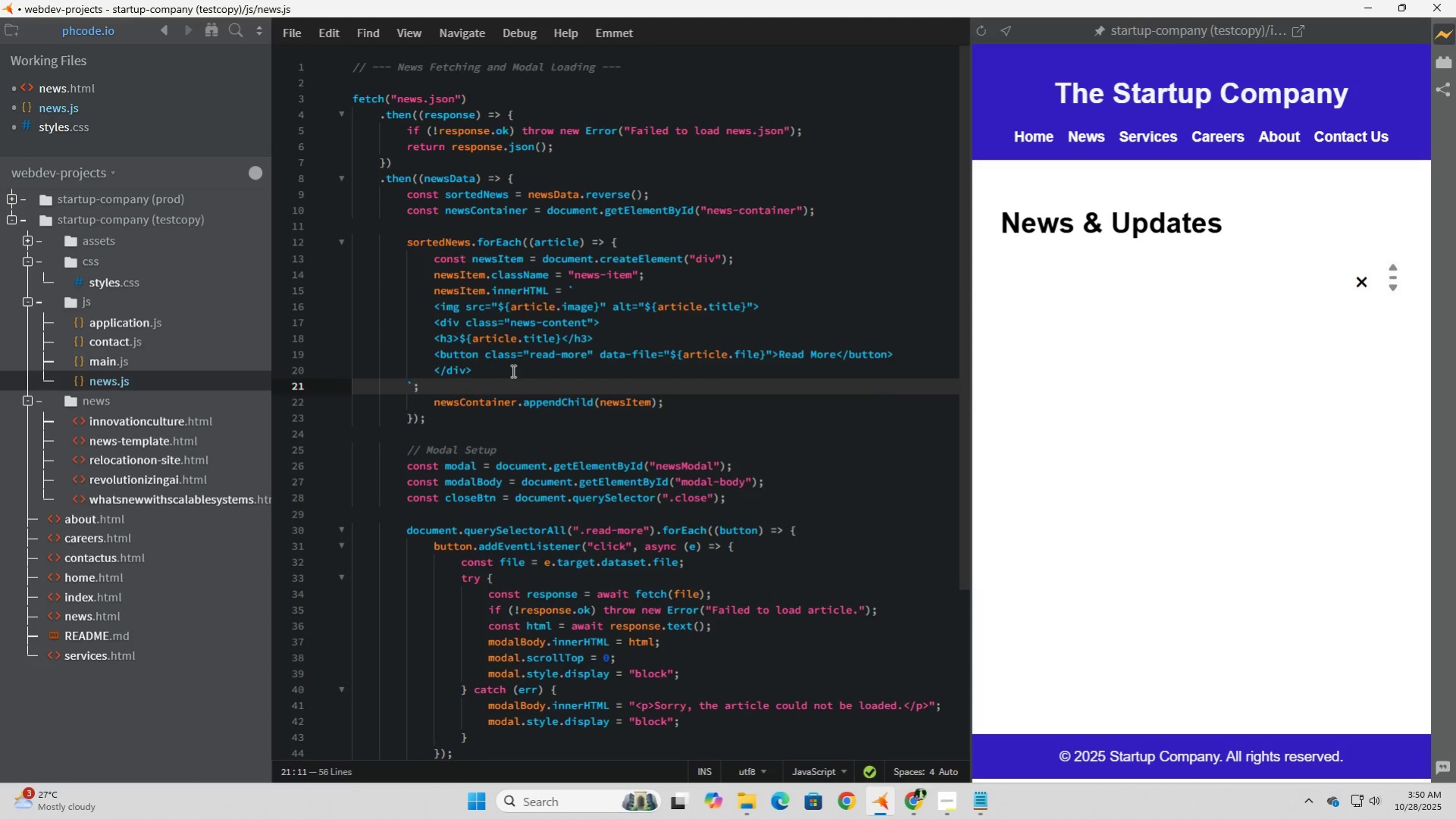 
wait(5.01)
 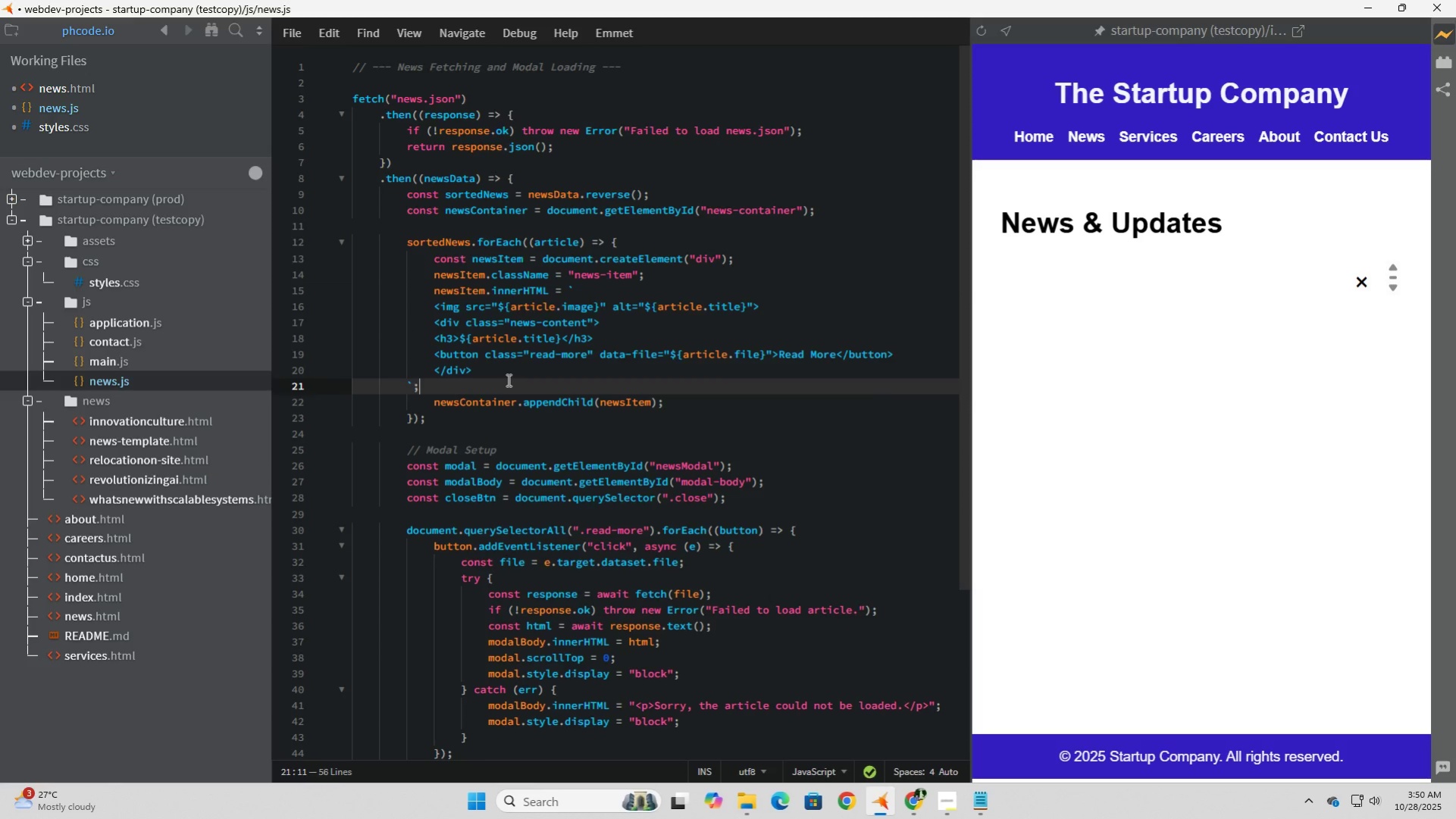 
left_click([460, 180])
 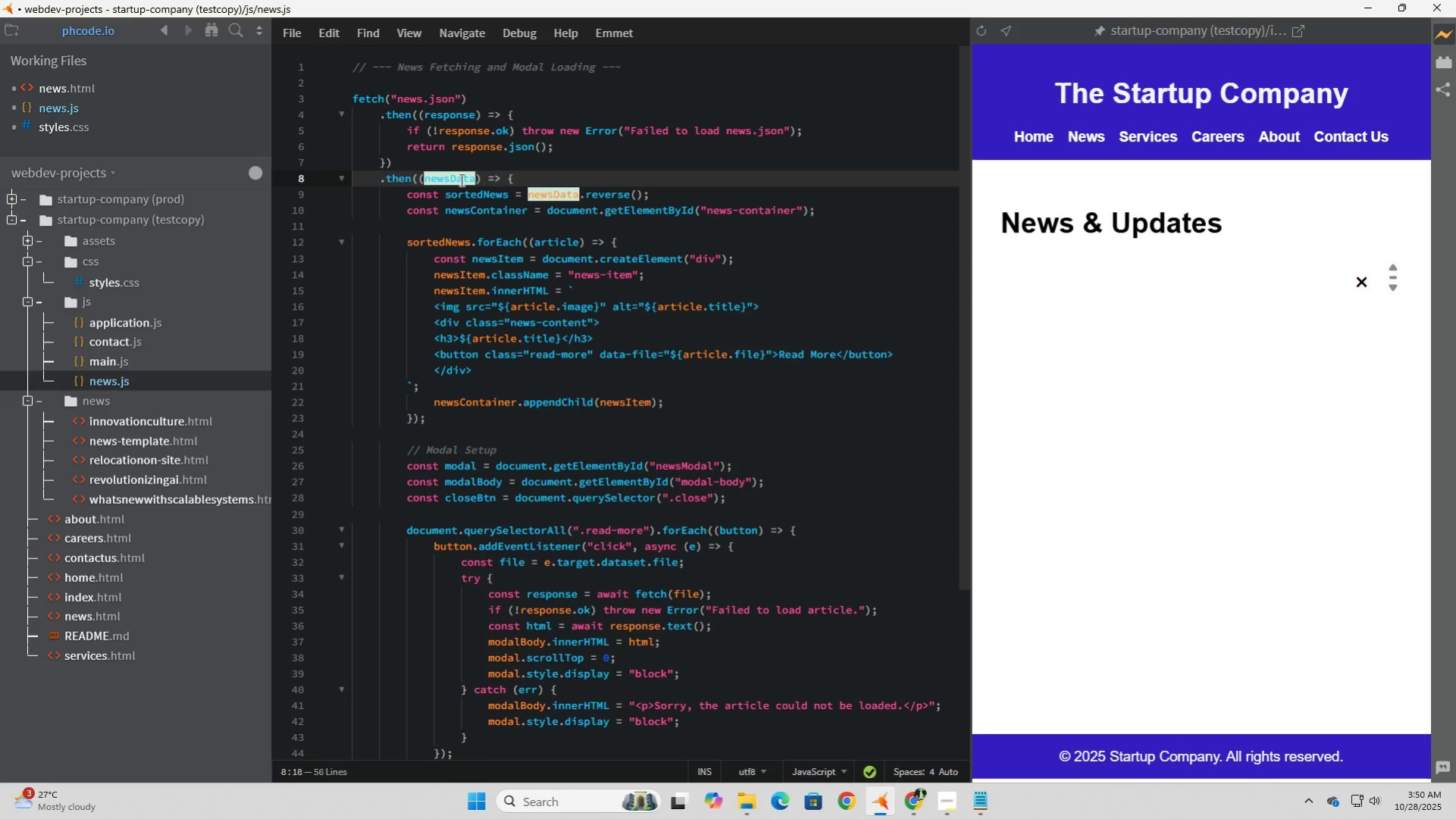 
scroll: coordinate [515, 249], scroll_direction: up, amount: 2.0
 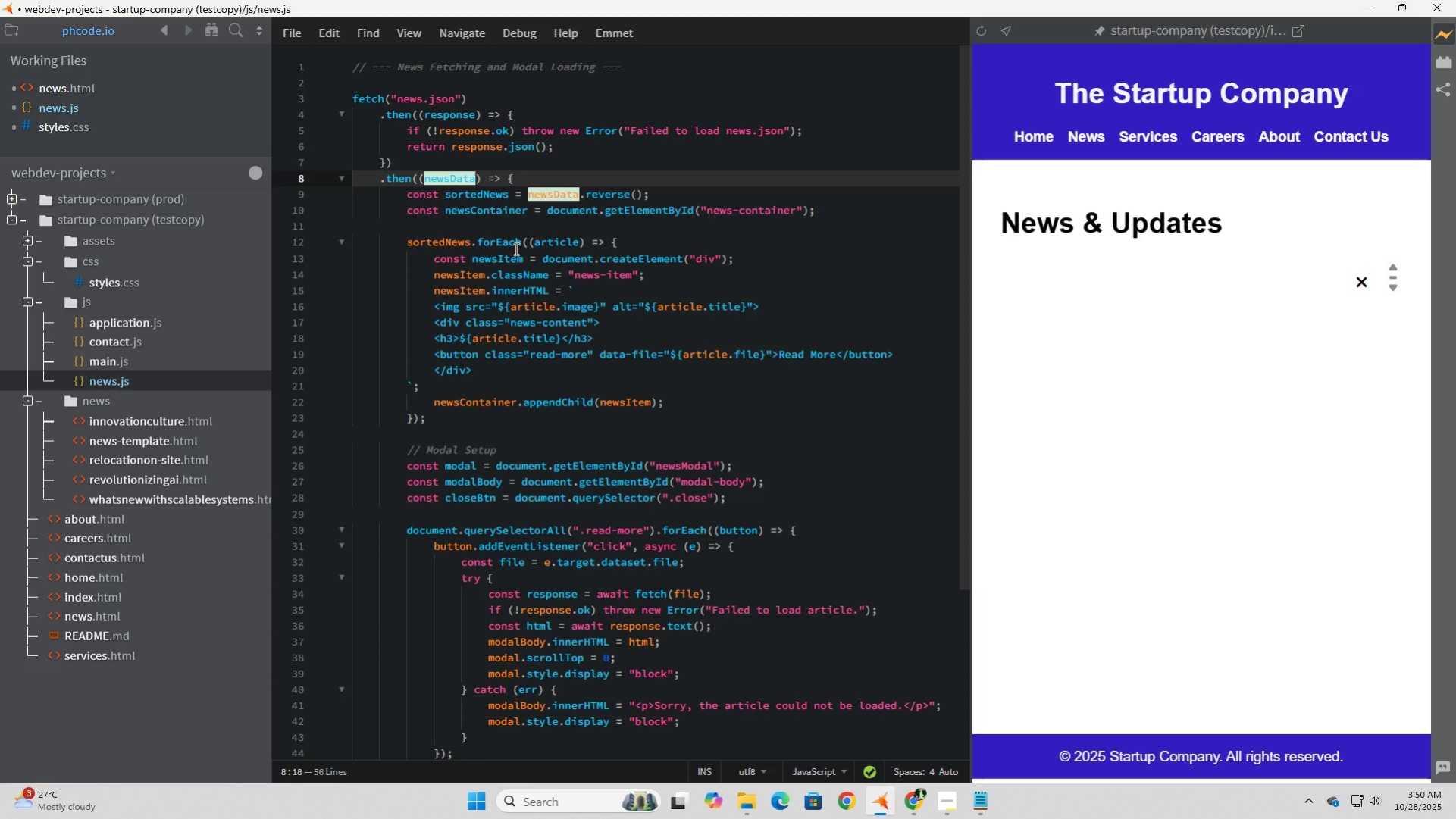 
wait(6.88)
 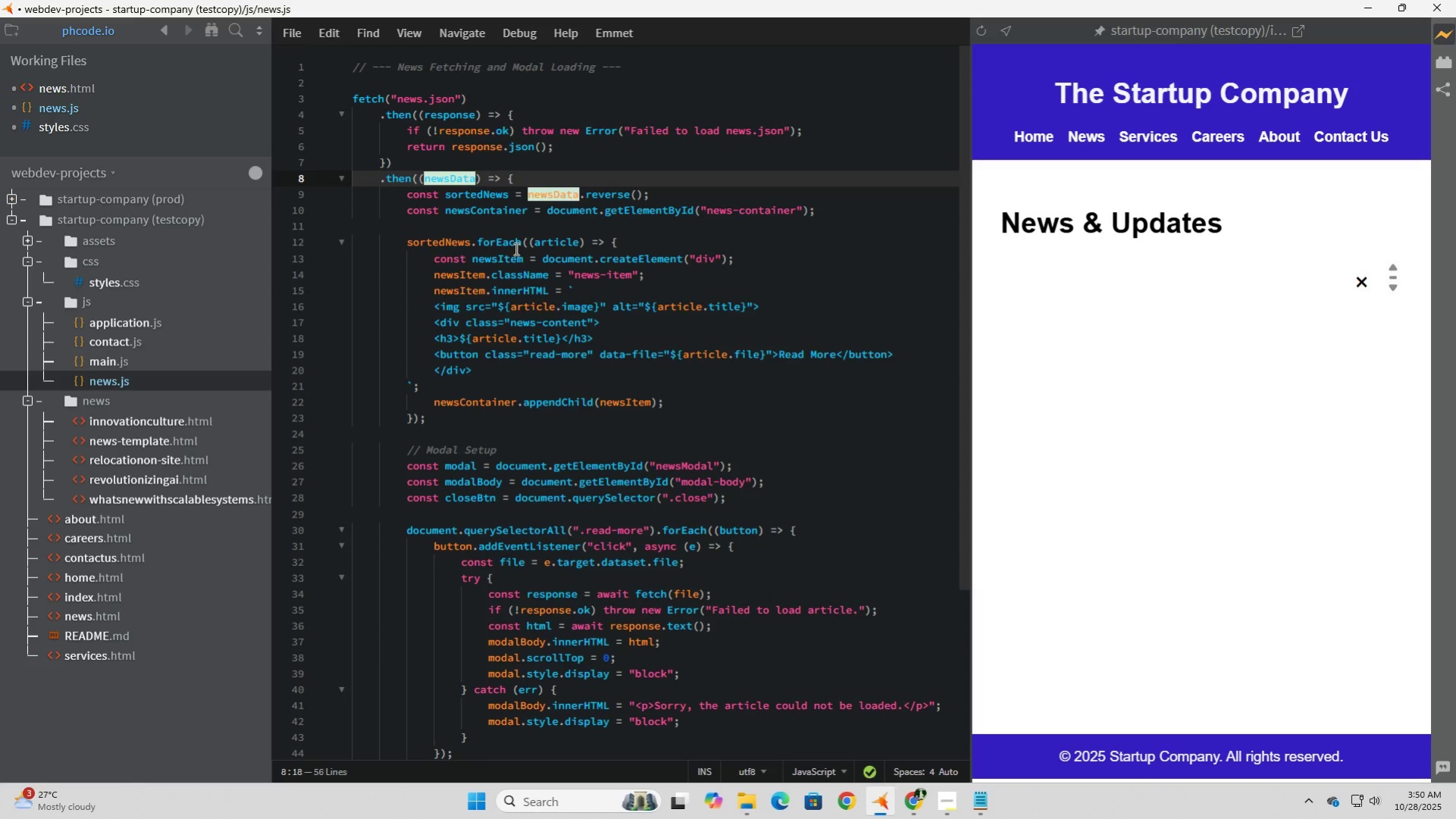 
left_click([525, 546])
 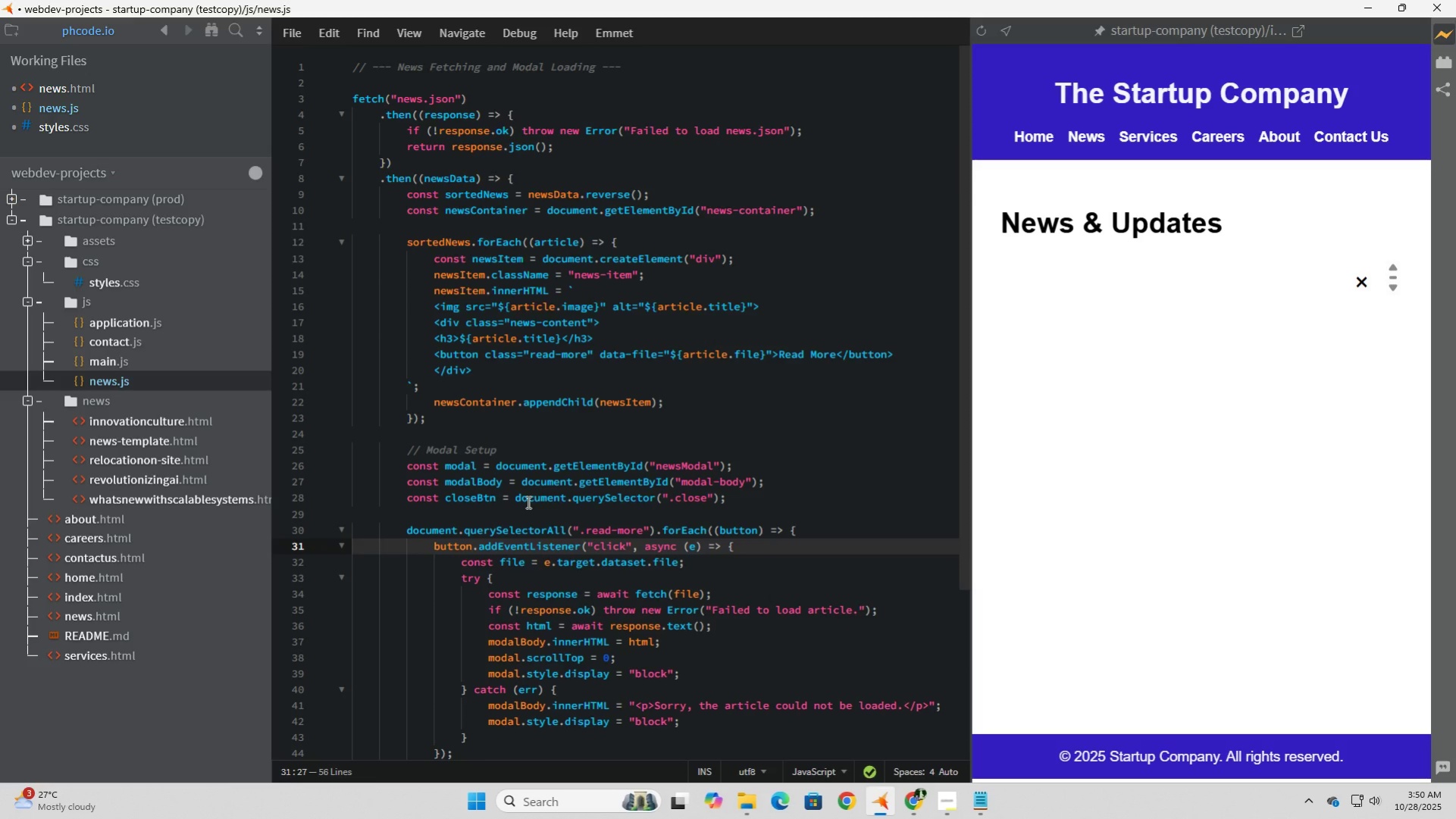 
scroll: coordinate [527, 502], scroll_direction: down, amount: 5.0
 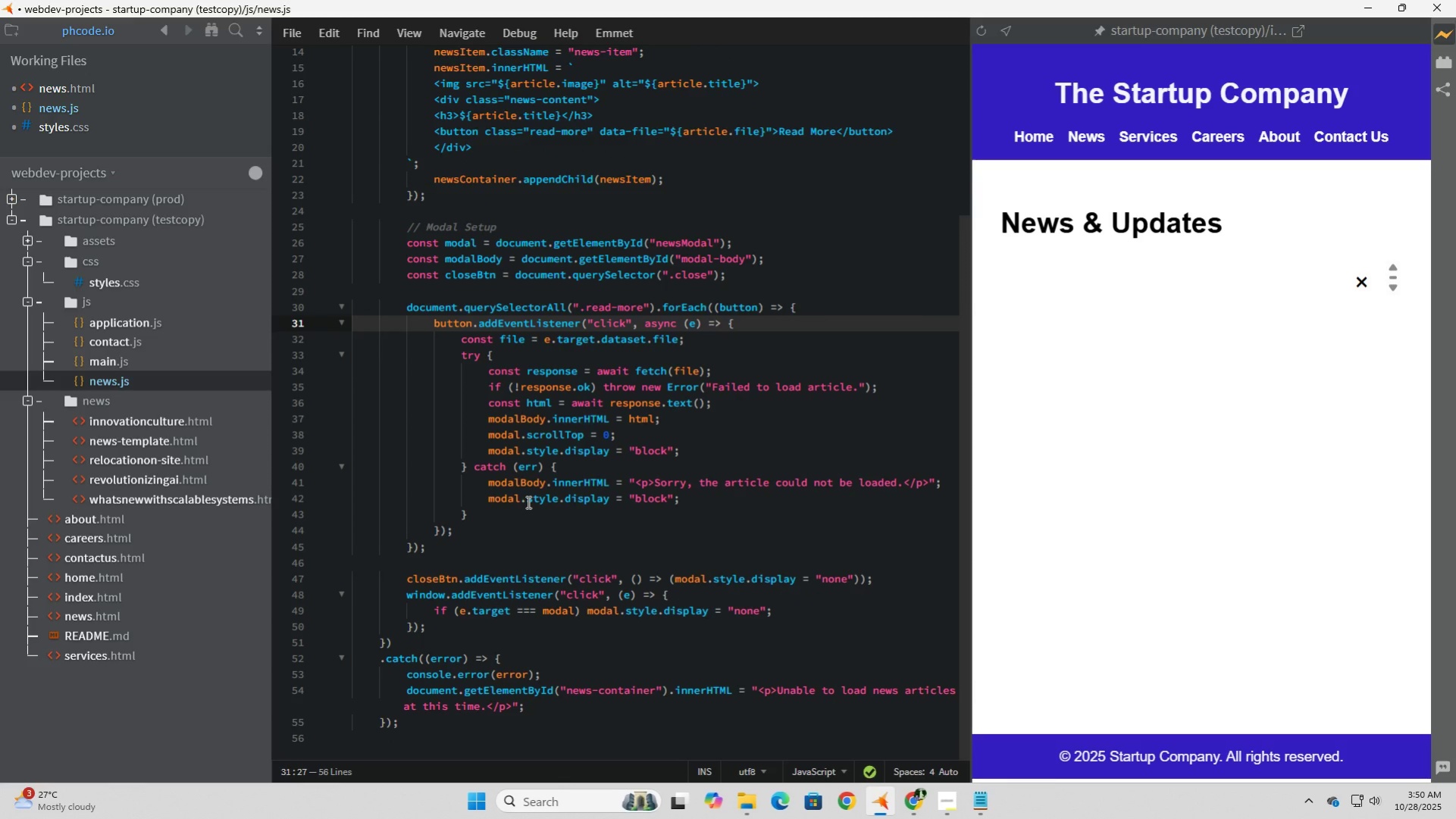 
scroll: coordinate [527, 502], scroll_direction: up, amount: 9.0
 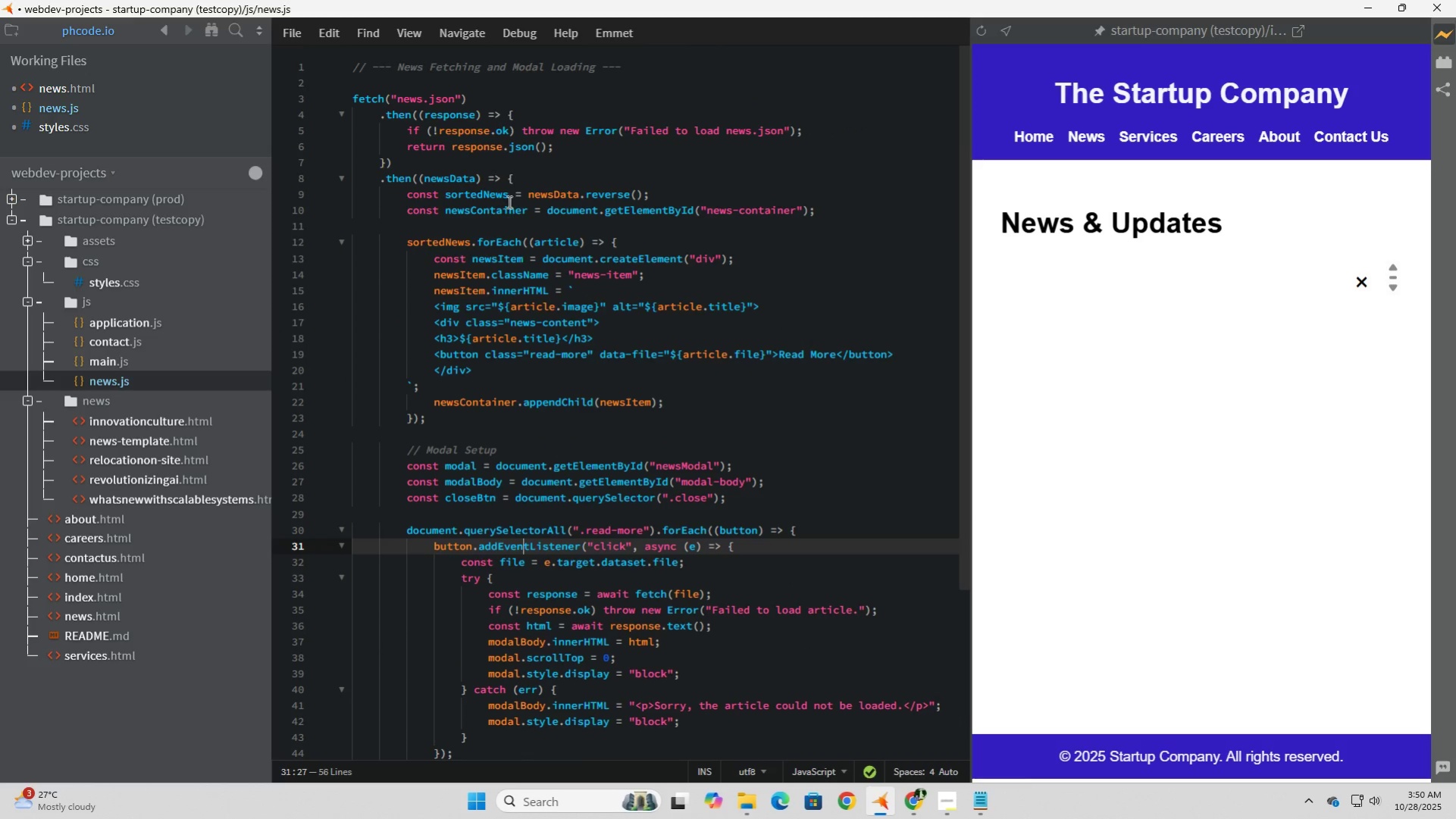 
left_click([512, 165])
 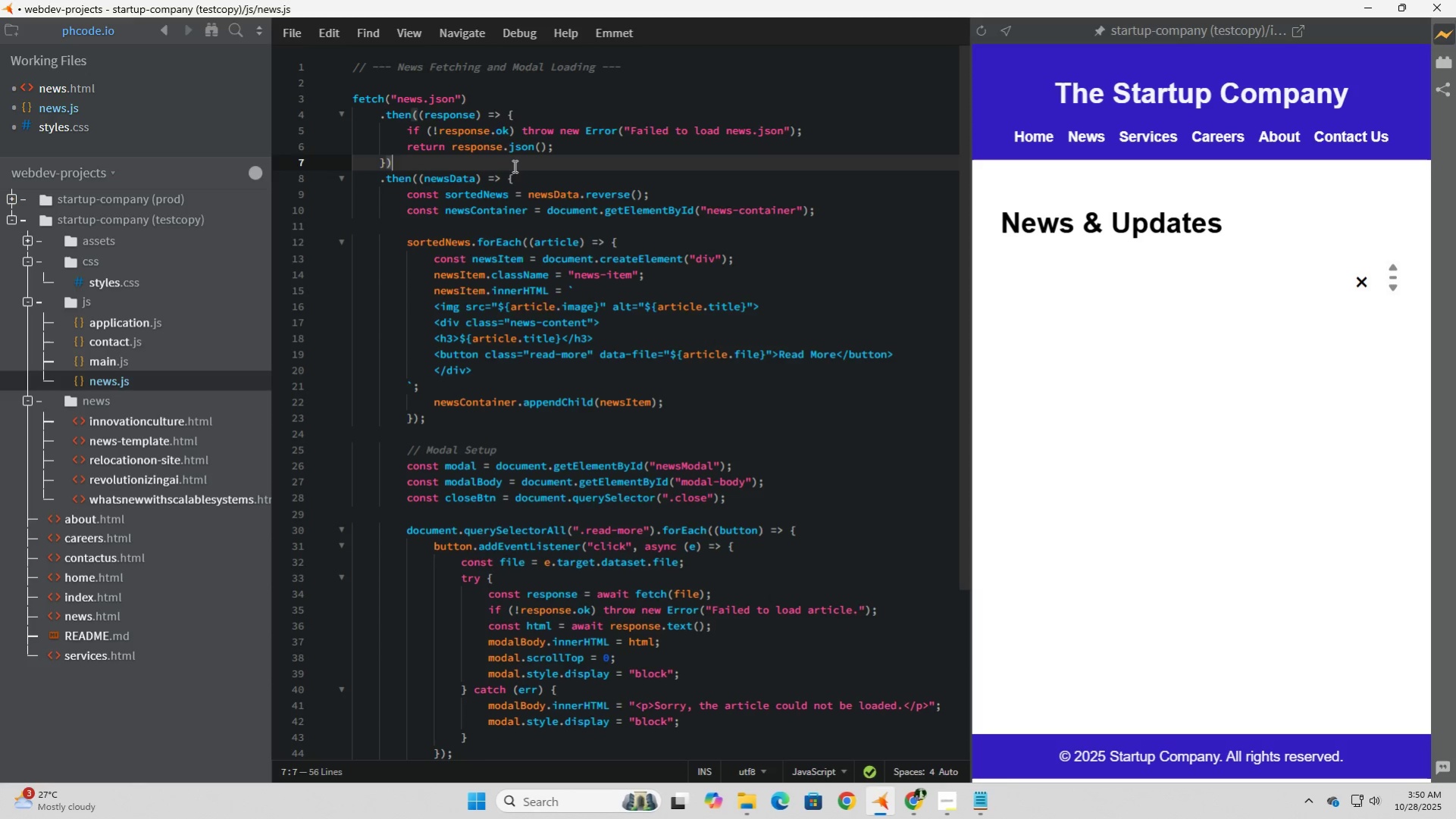 
wait(7.38)
 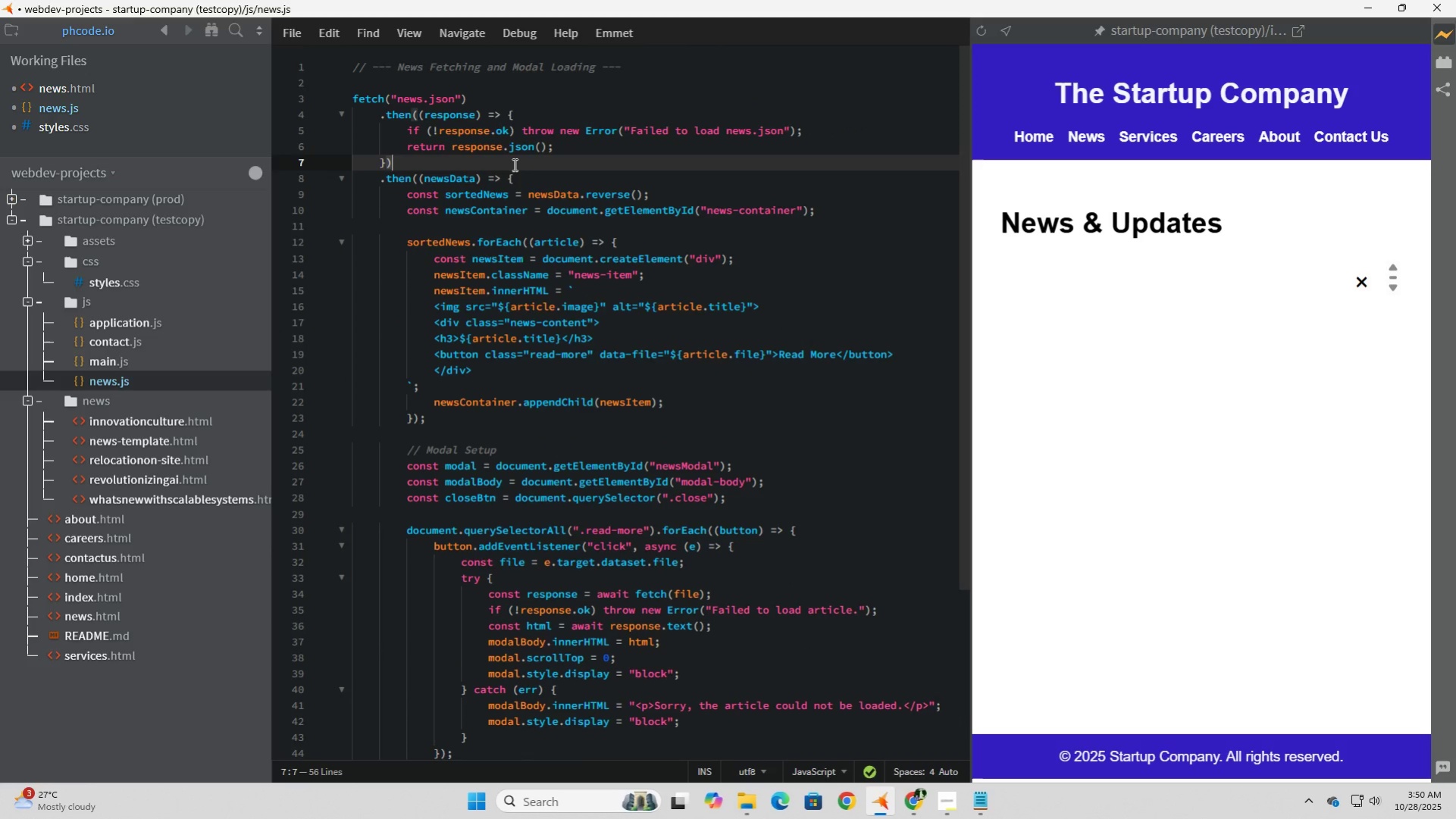 
left_click([538, 364])
 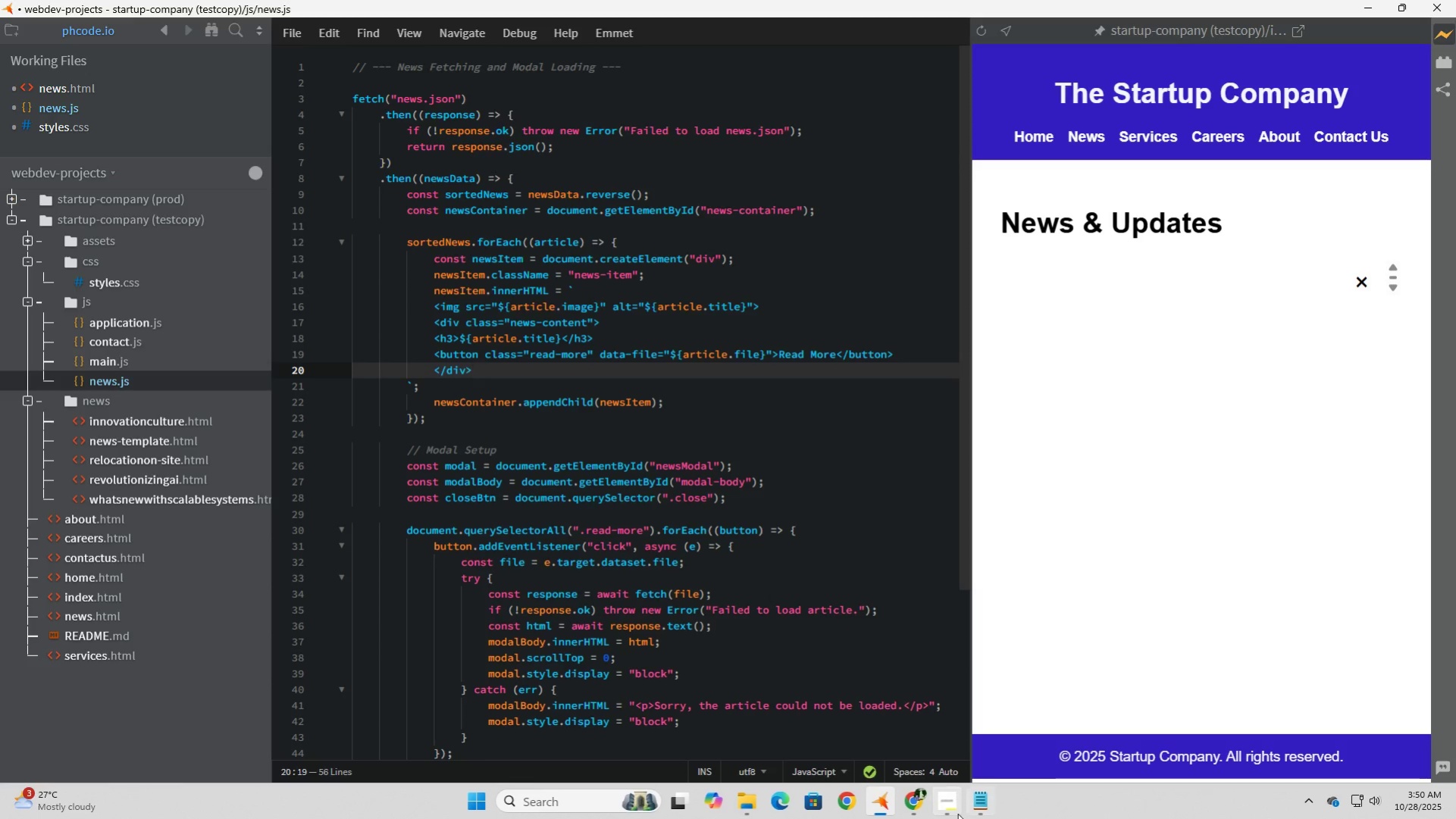 
left_click([951, 811])